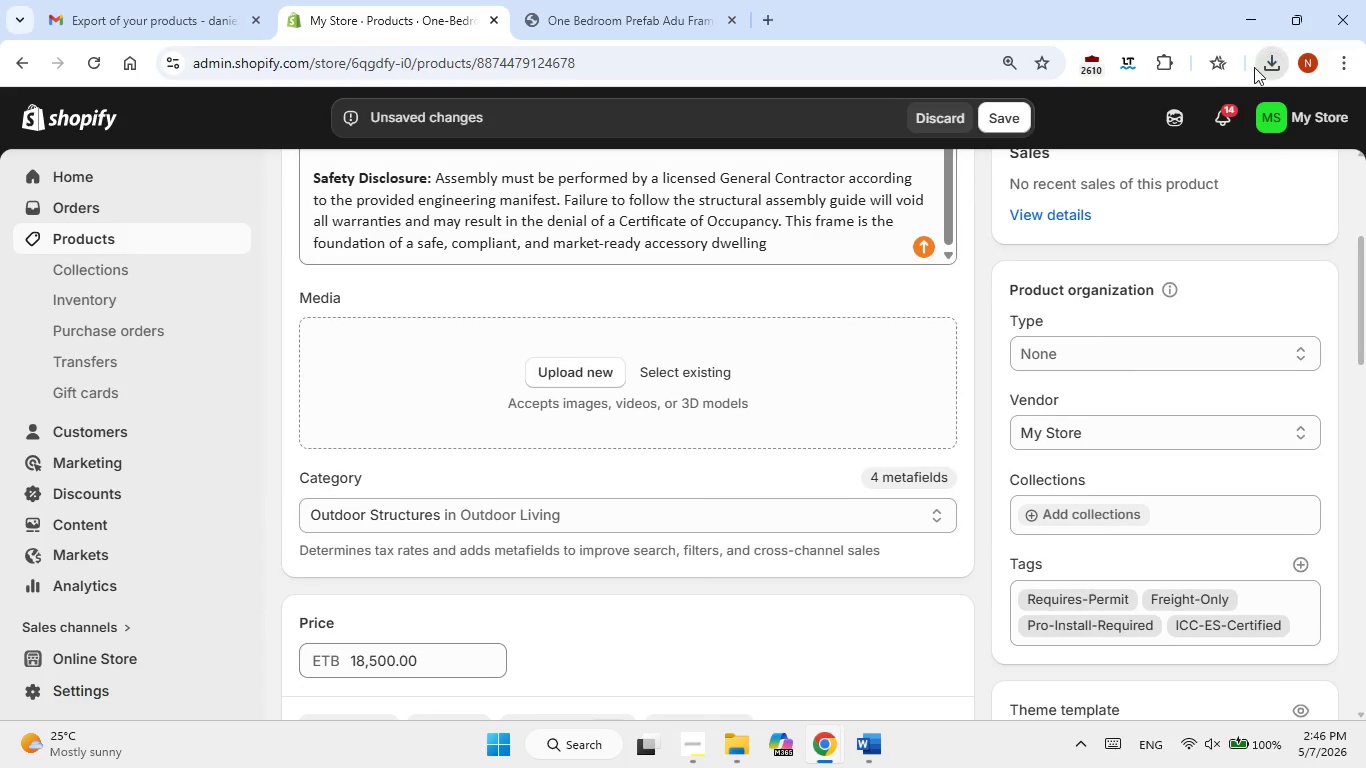 
left_click_drag(start_coordinate=[1065, 155], to_coordinate=[736, 396])
 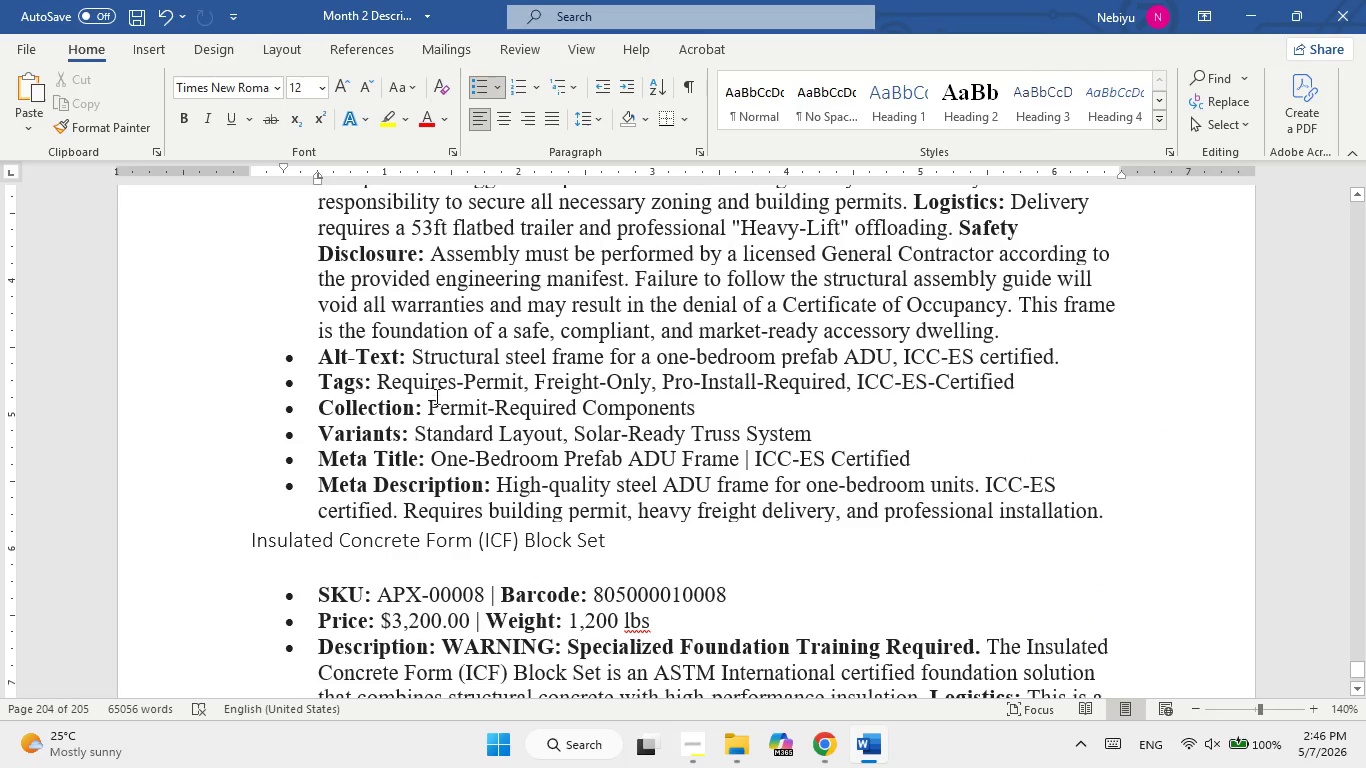 
wait(6.91)
 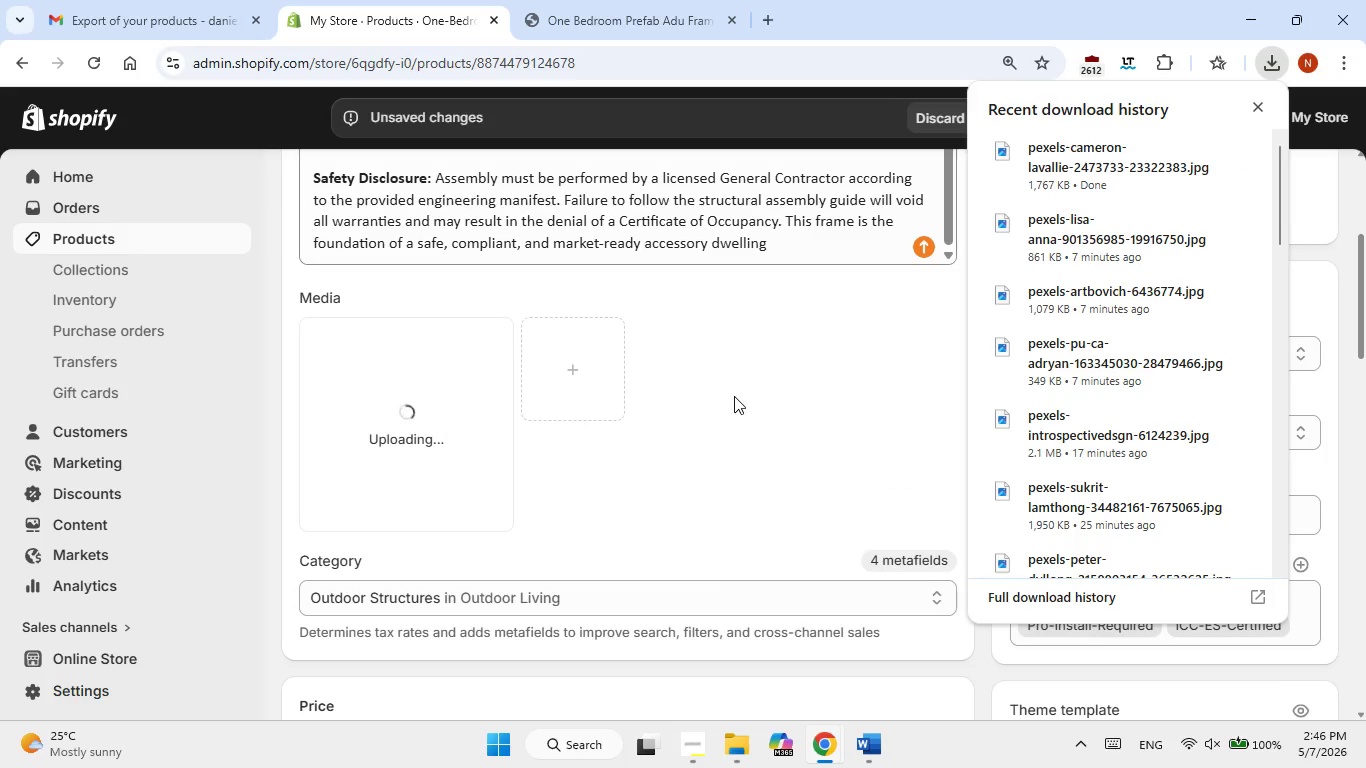 
left_click_drag(start_coordinate=[435, 364], to_coordinate=[838, 352])
 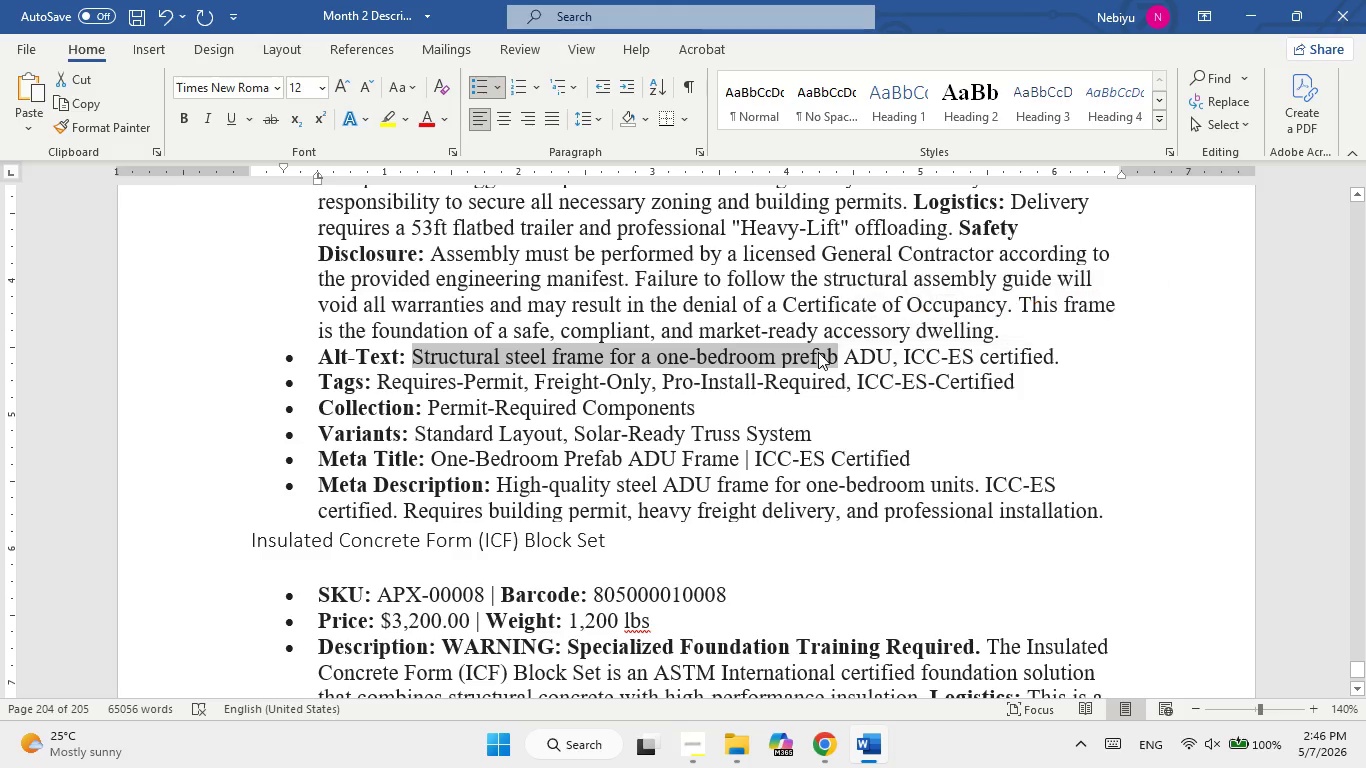 
right_click([818, 352])
 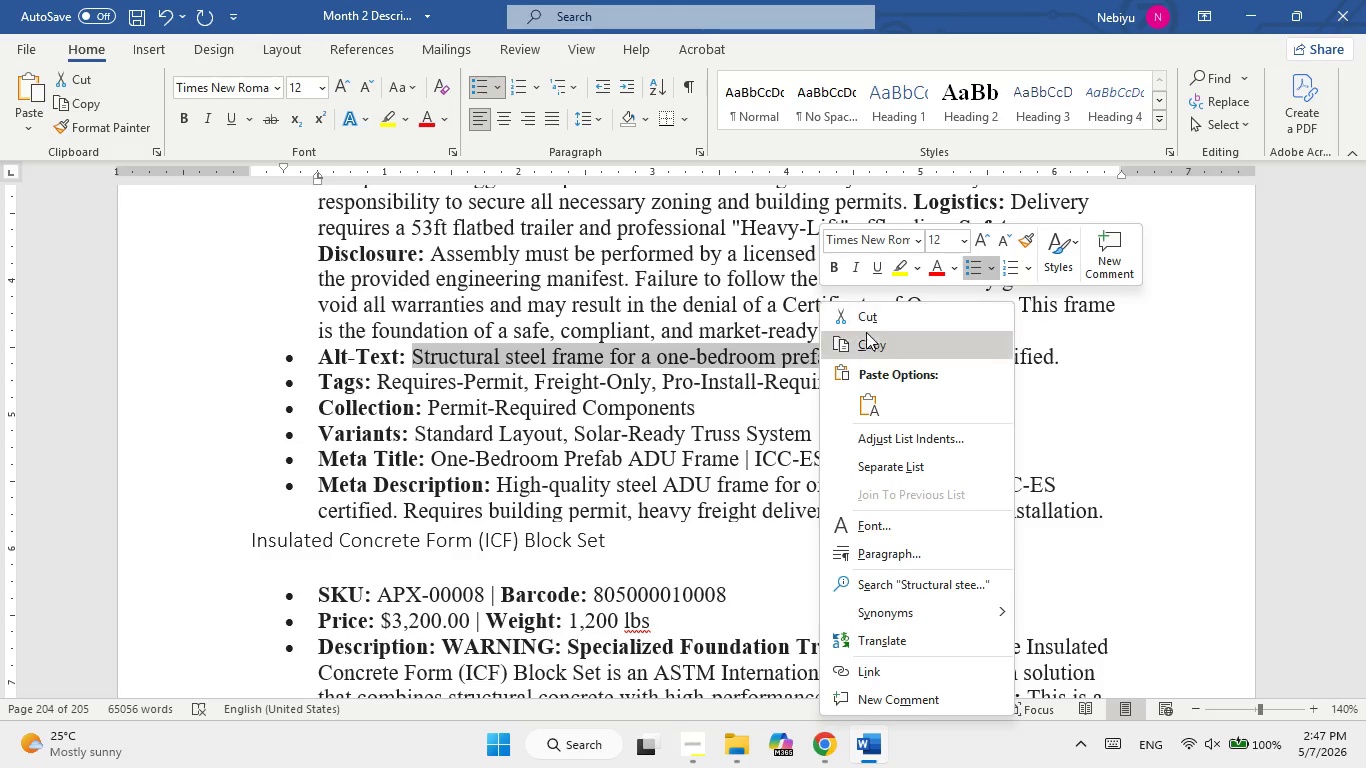 
left_click([867, 338])
 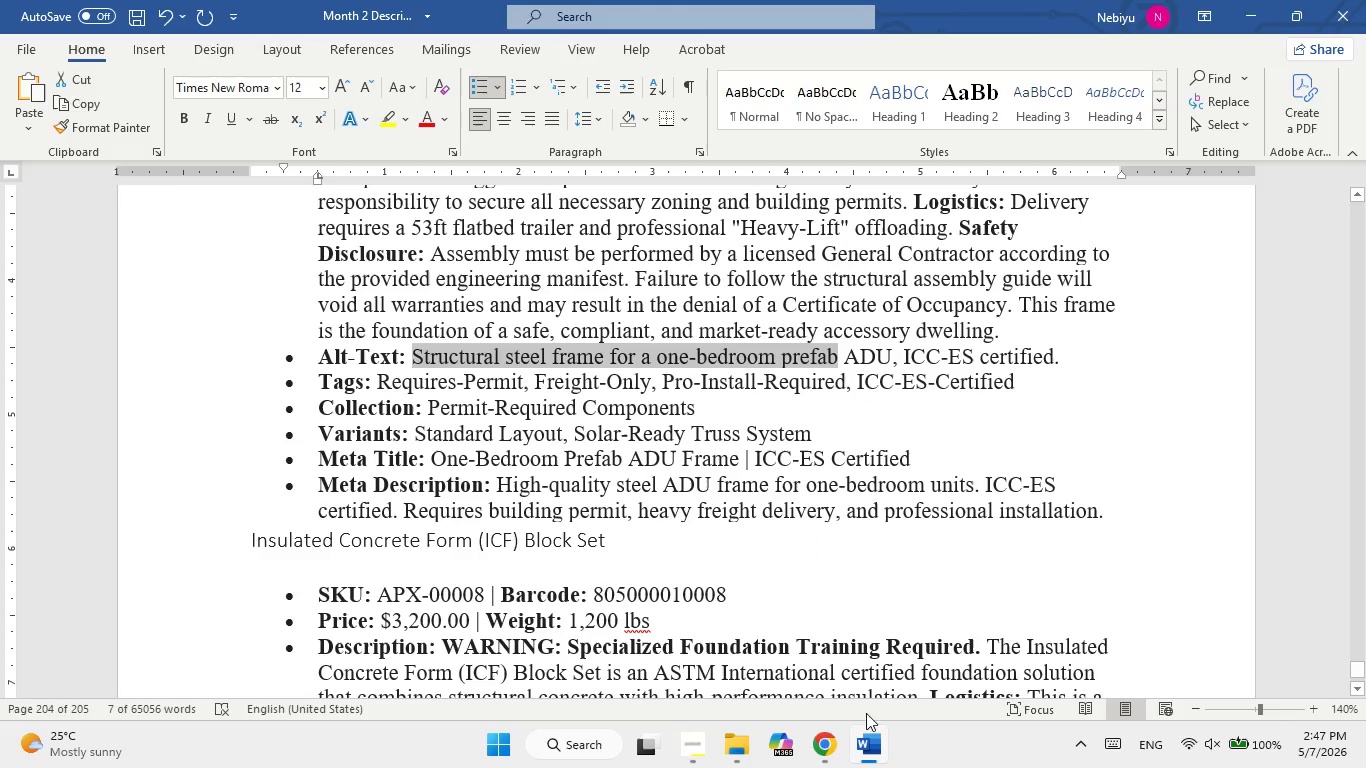 
left_click([866, 748])
 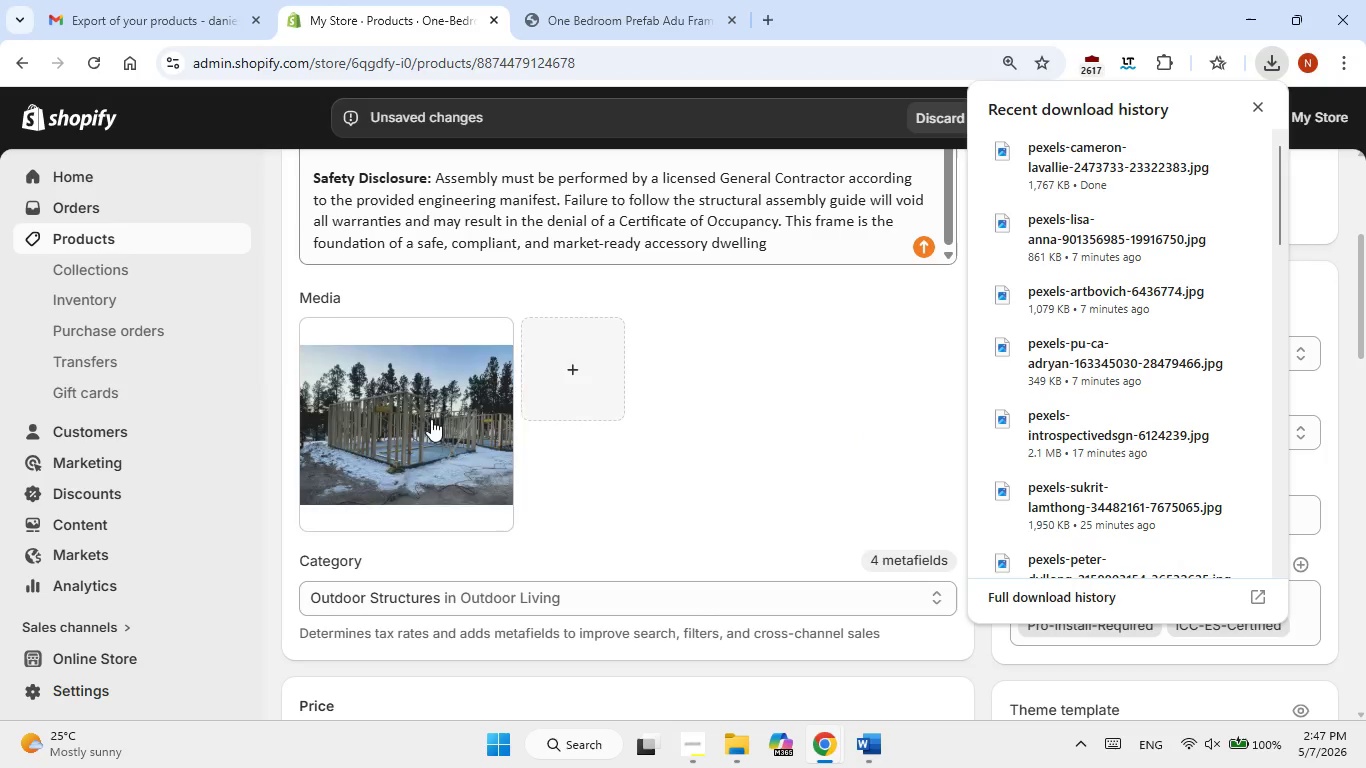 
left_click([367, 409])
 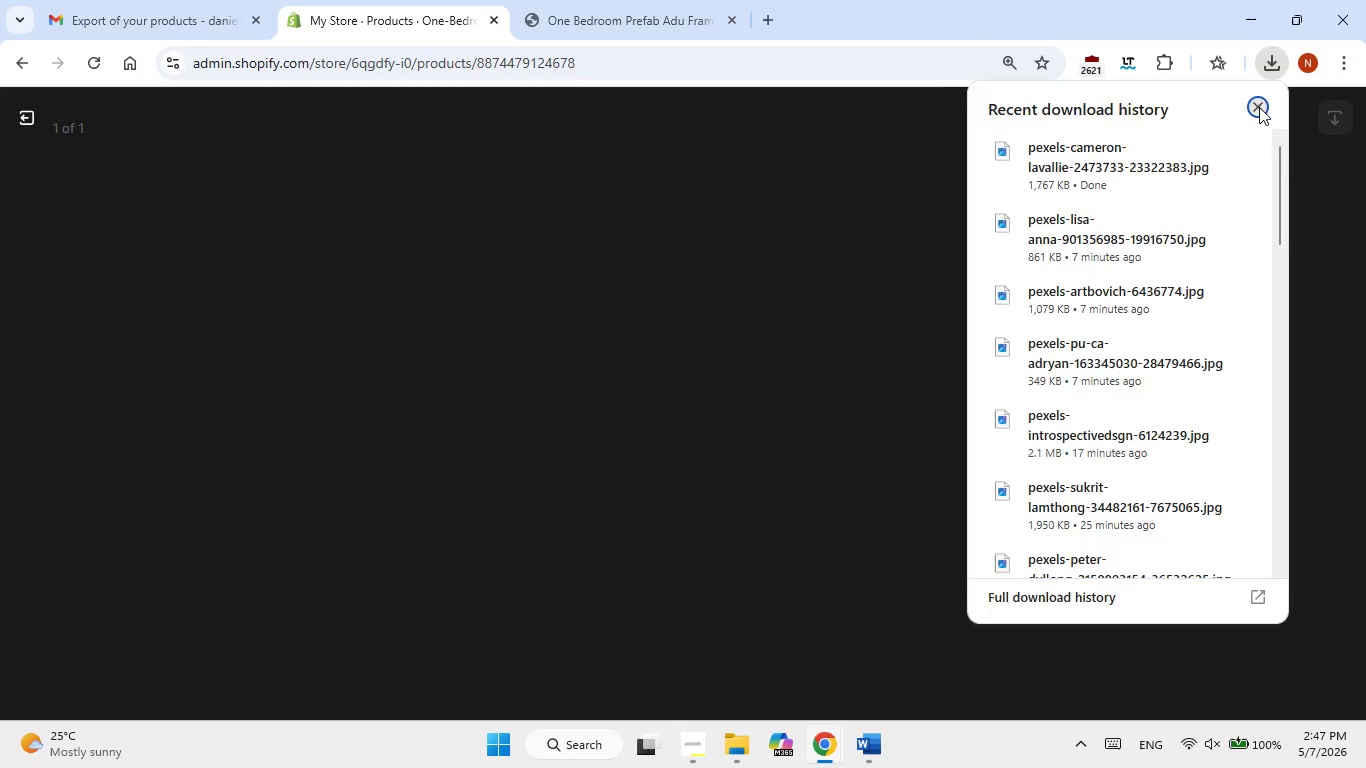 
mouse_move([1130, 273])
 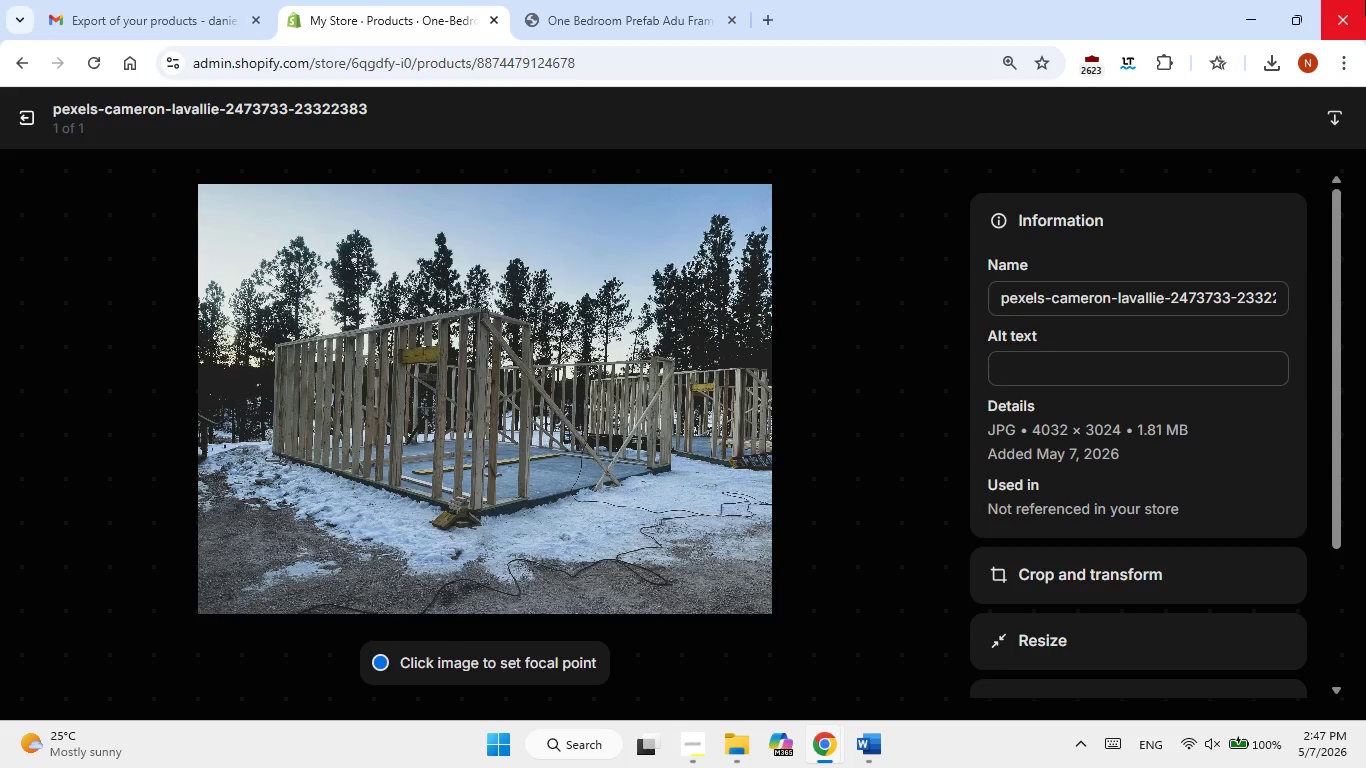 
wait(23.46)
 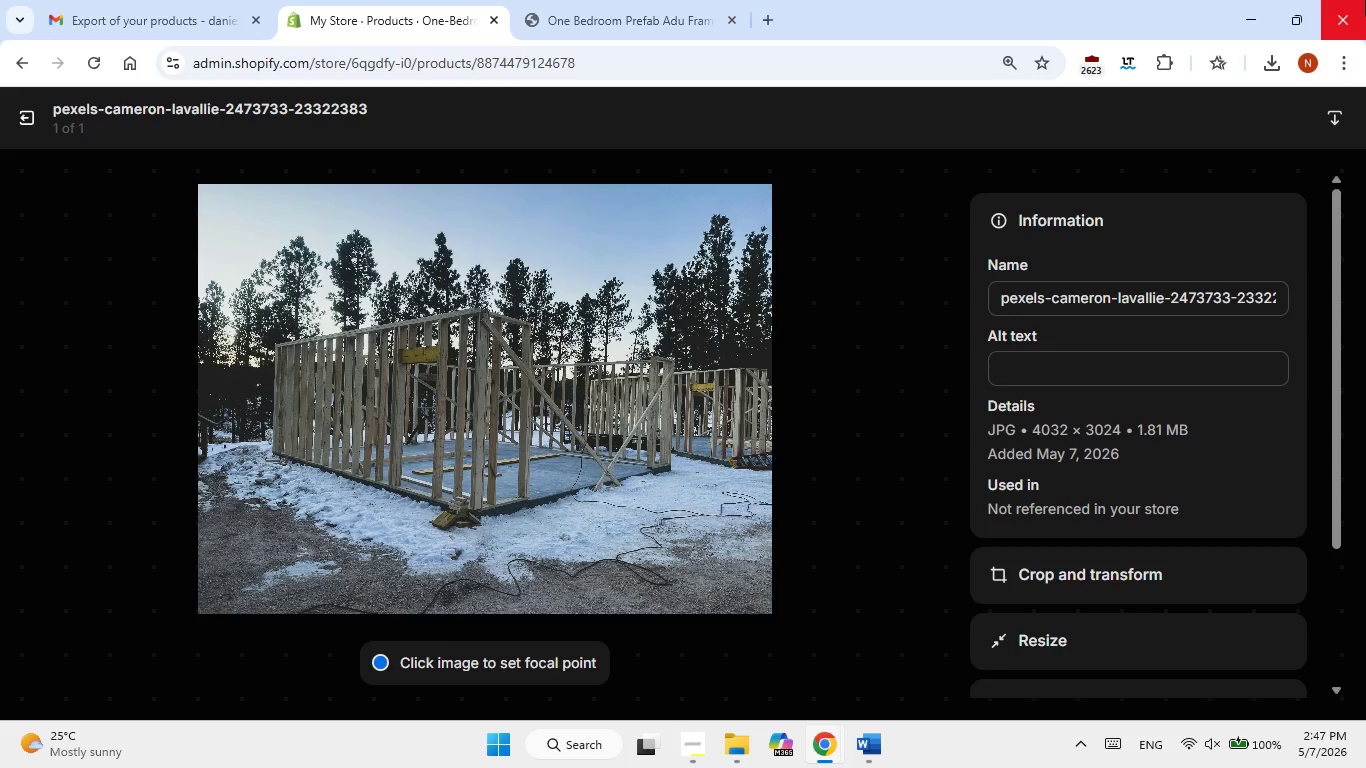 
right_click([1016, 357])
 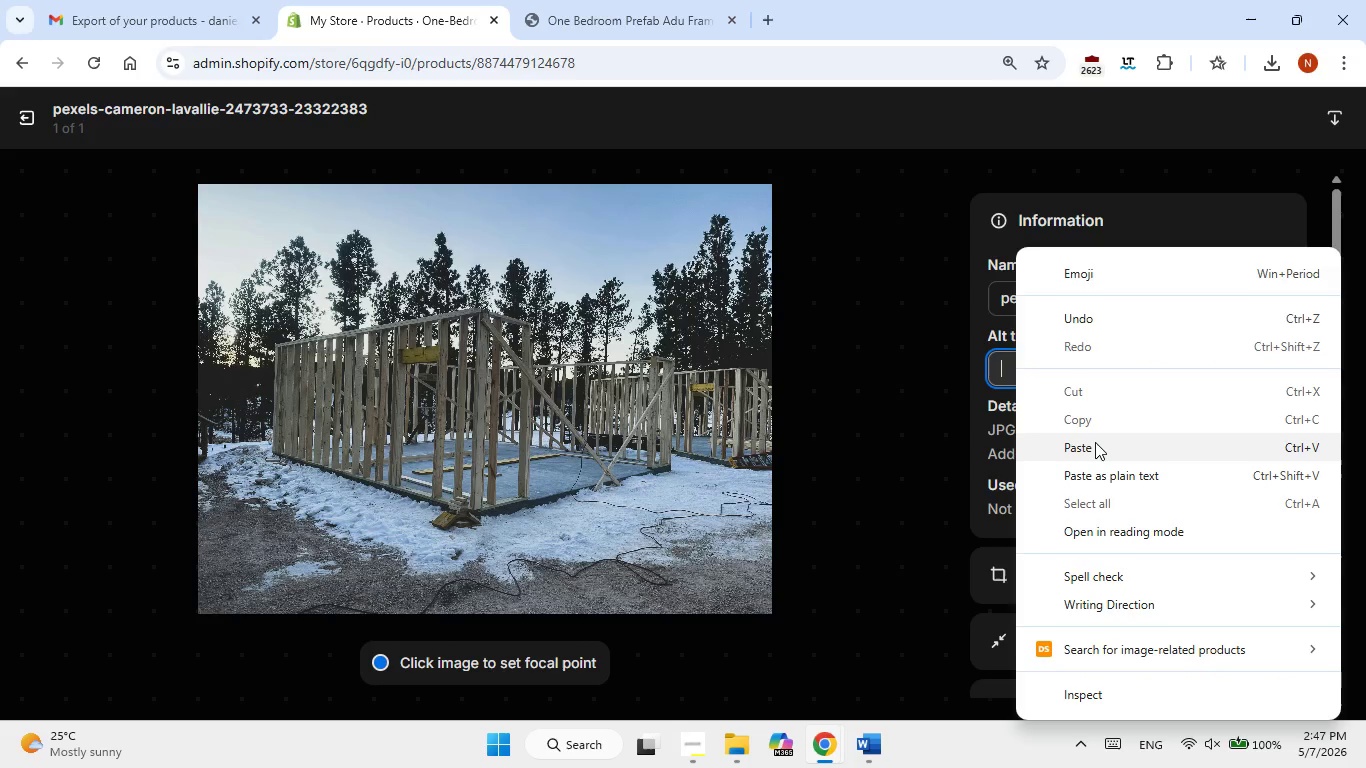 
left_click([1095, 442])
 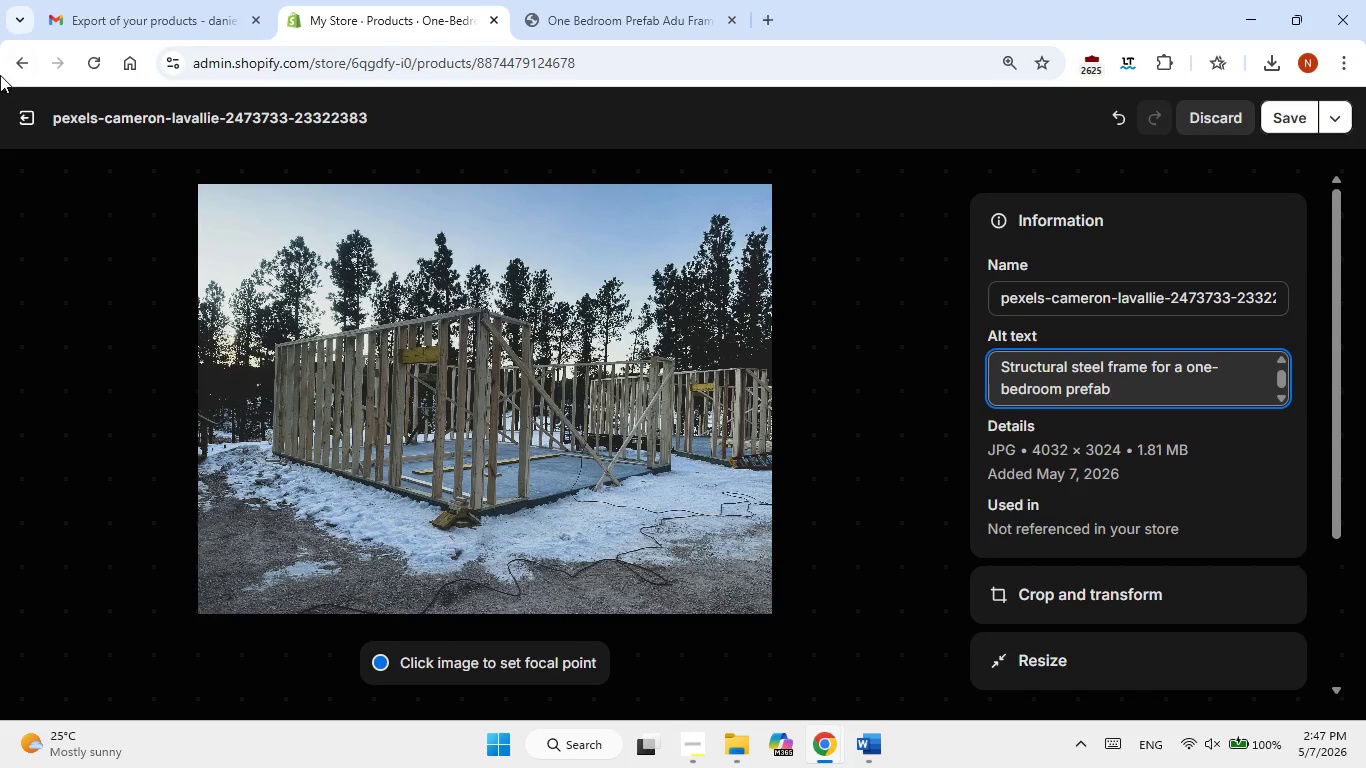 
wait(5.2)
 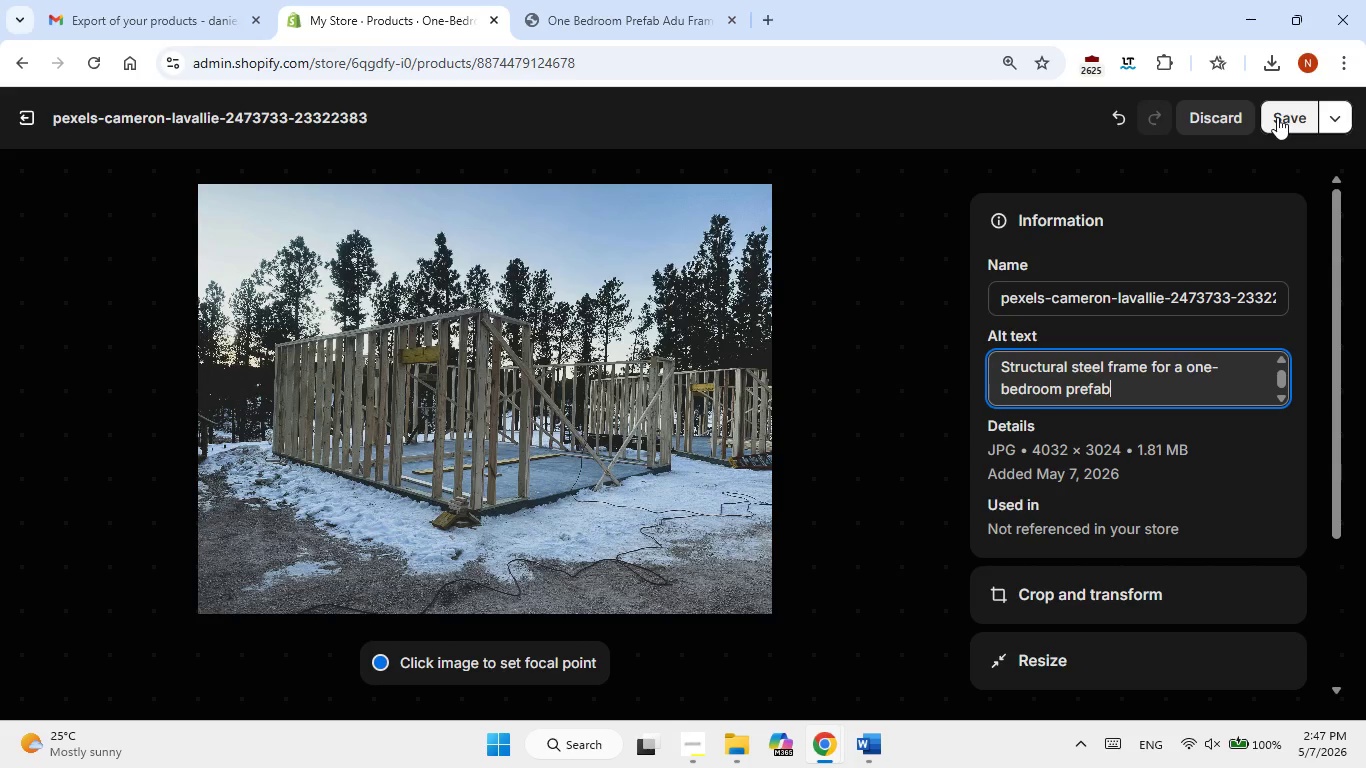 
left_click([1287, 111])
 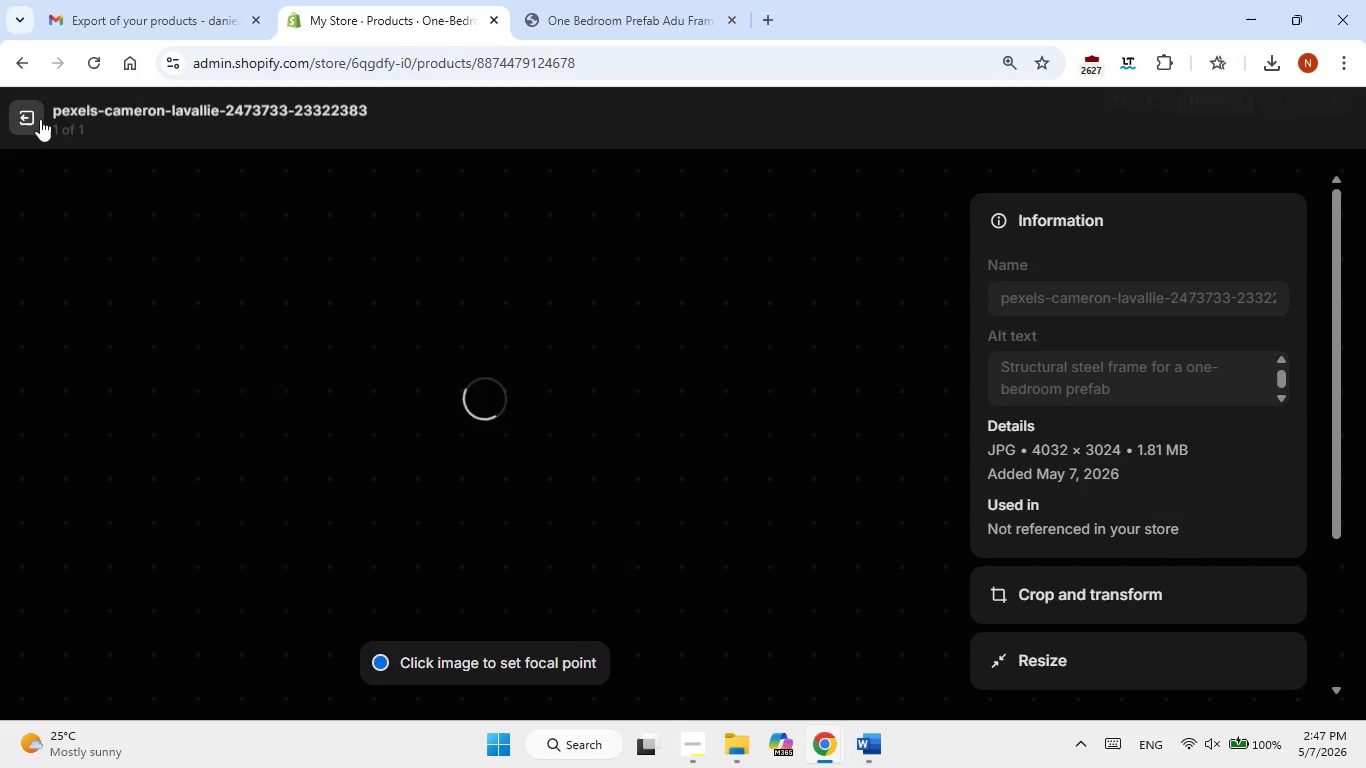 
left_click([24, 122])
 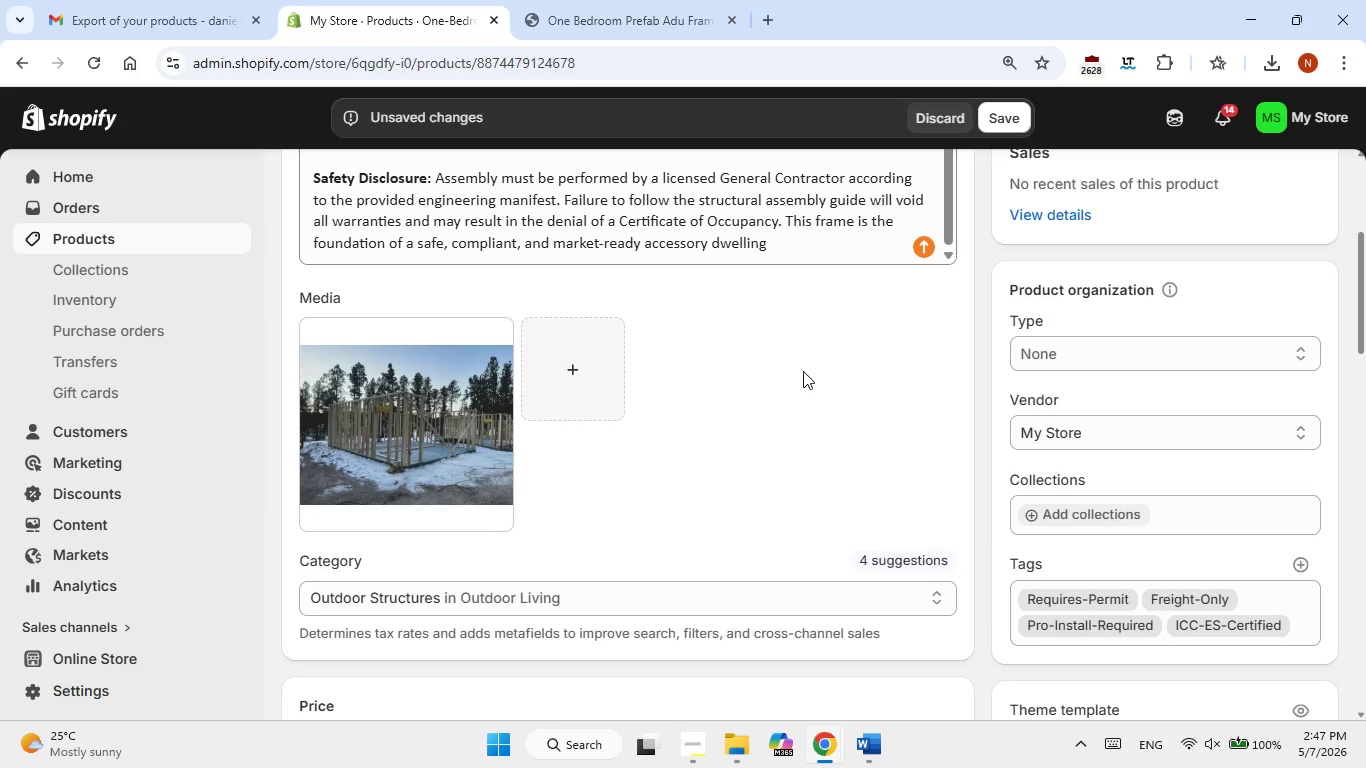 
scroll: coordinate [803, 371], scroll_direction: down, amount: 3.0
 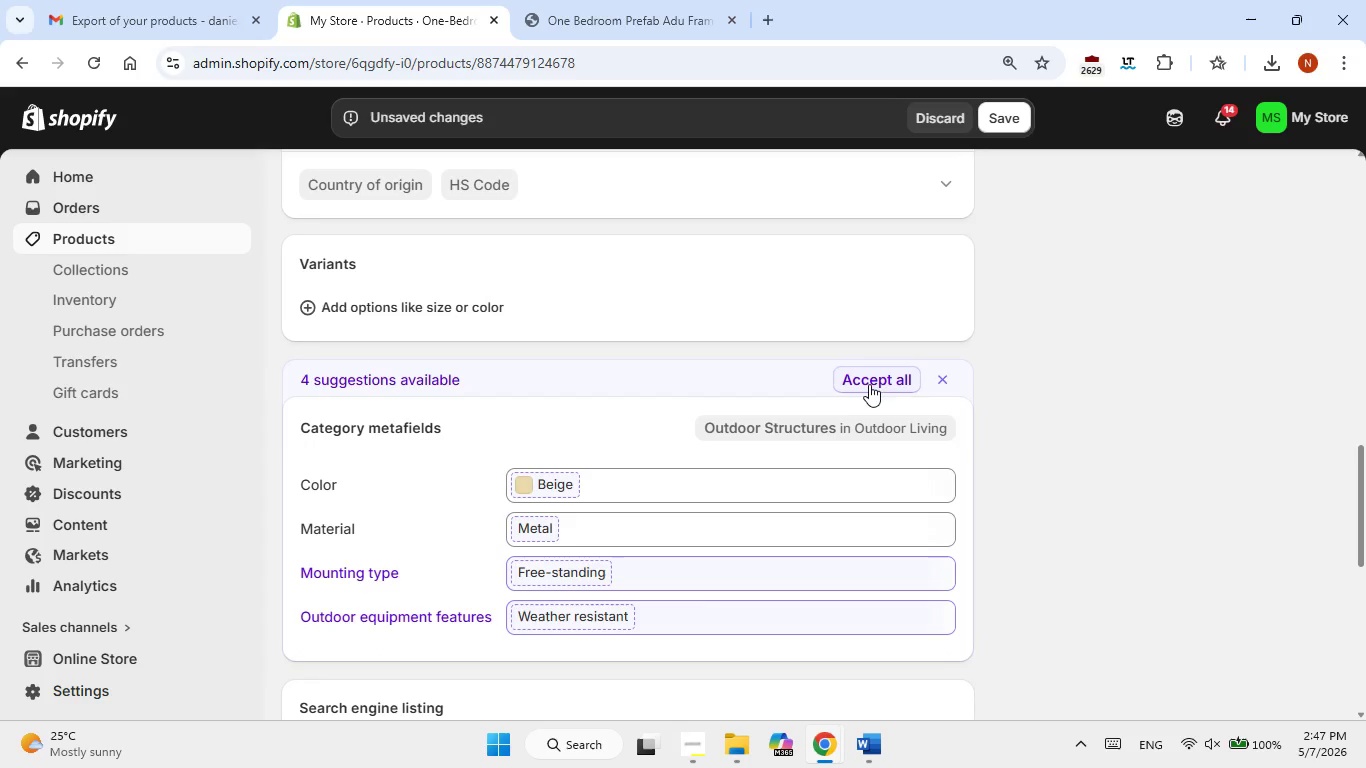 
left_click([873, 384])
 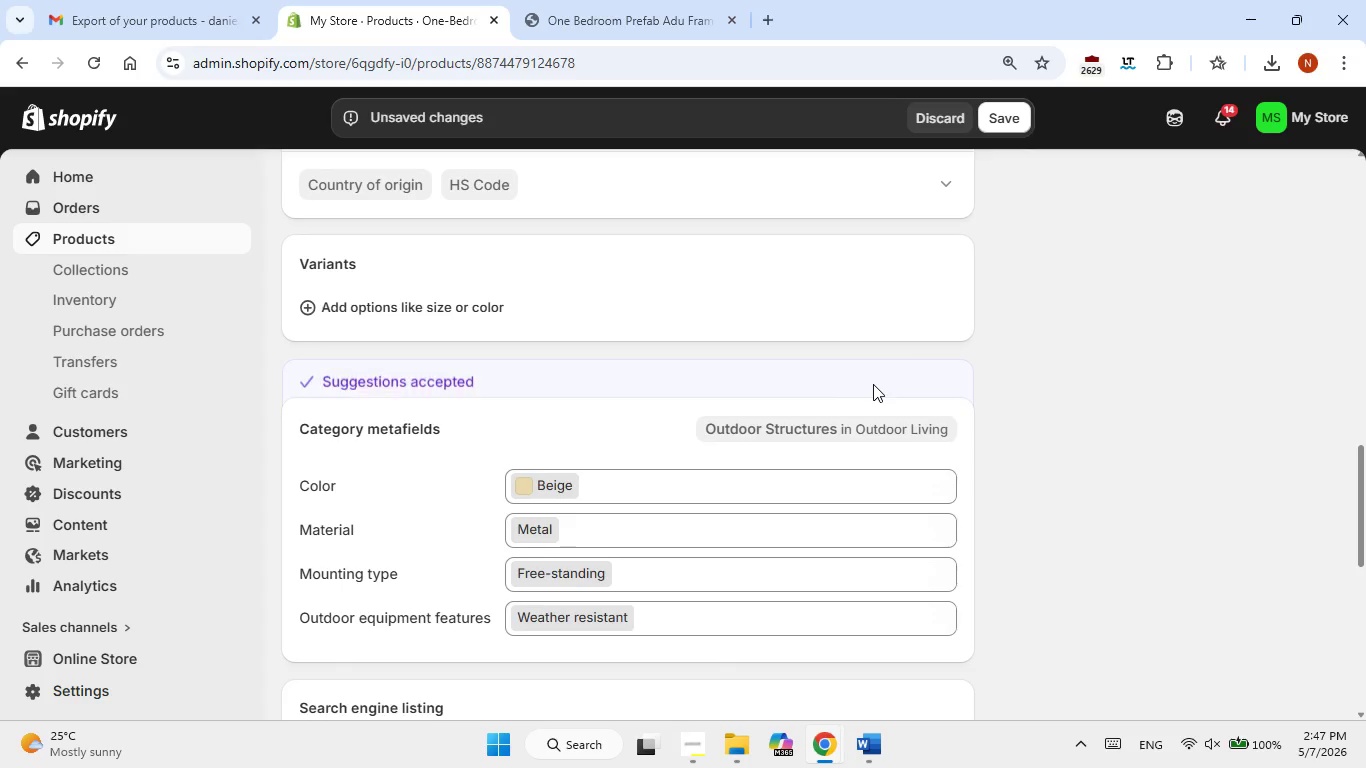 
scroll: coordinate [873, 385], scroll_direction: down, amount: 5.0
 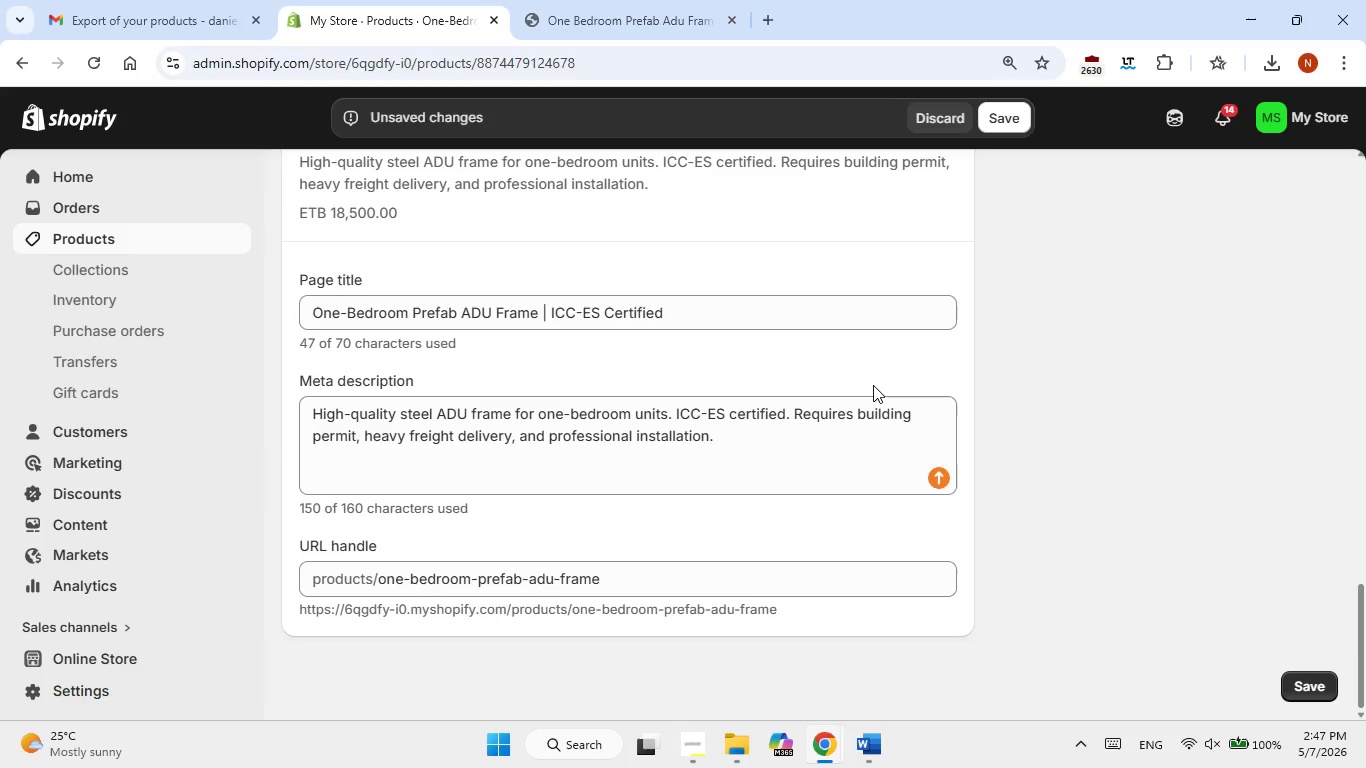 
scroll: coordinate [873, 385], scroll_direction: up, amount: 16.0
 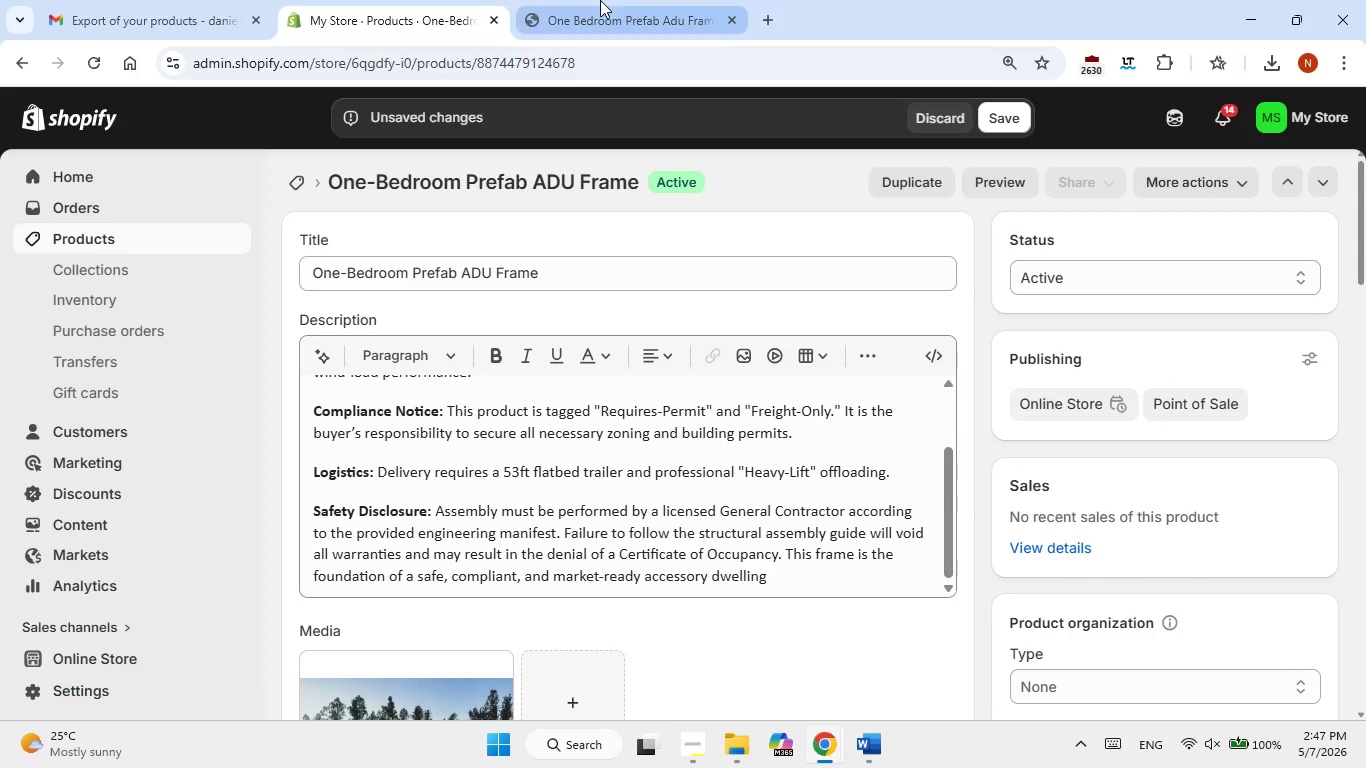 
left_click([599, 0])
 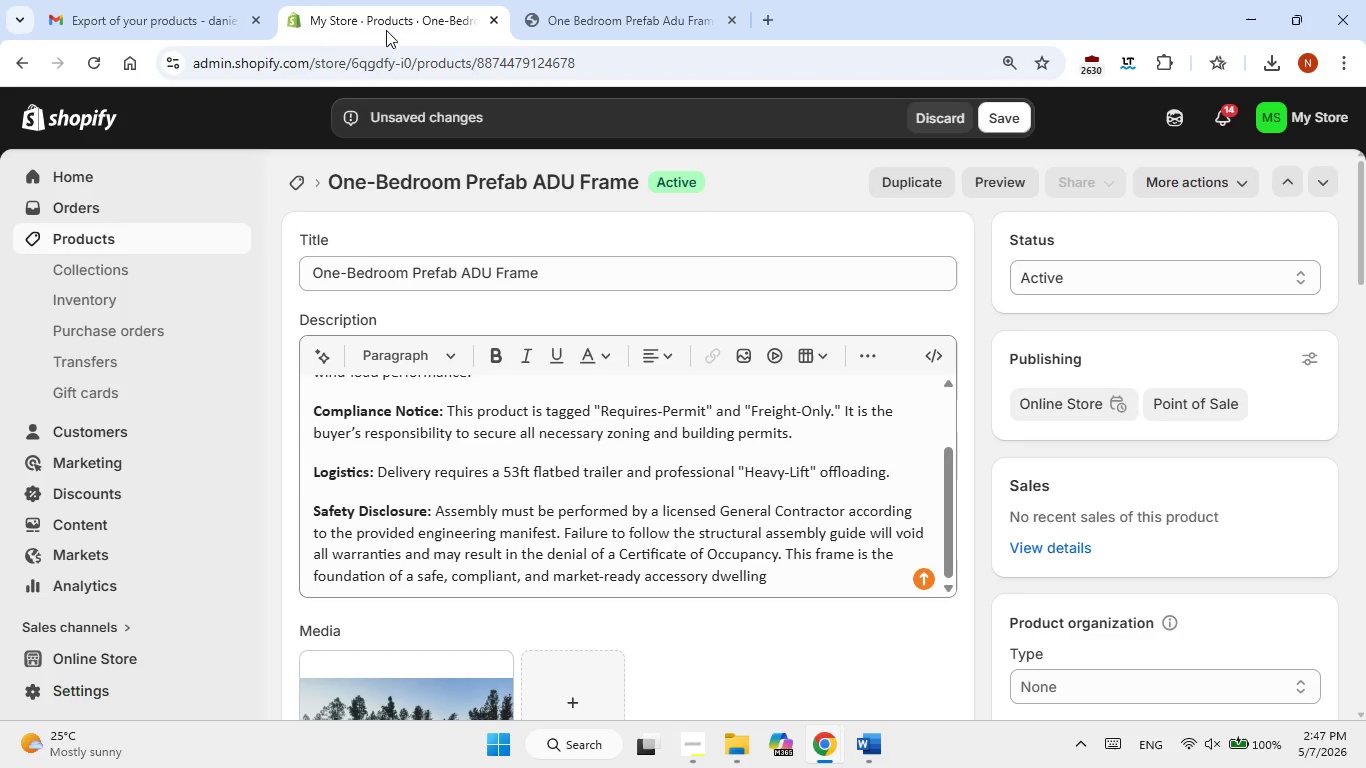 
left_click([1024, 125])
 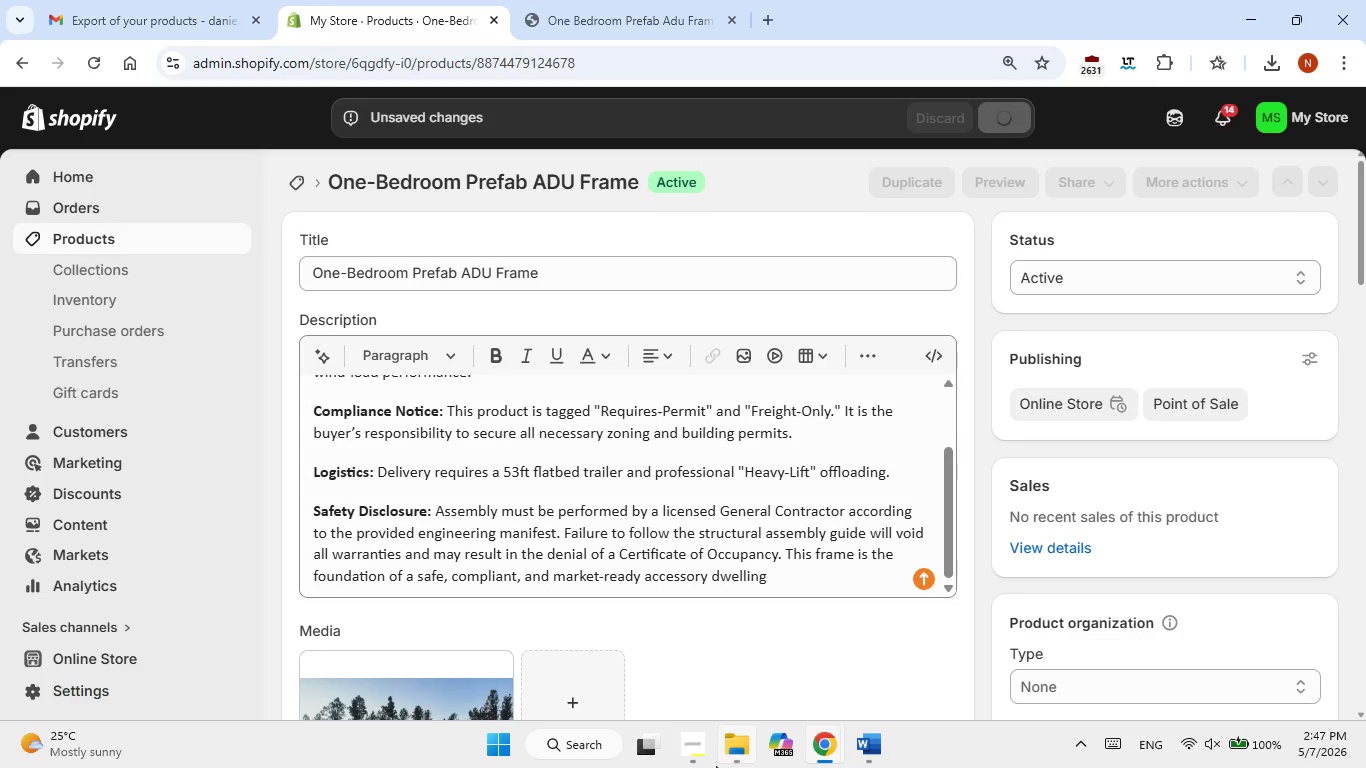 
left_click([692, 757])